 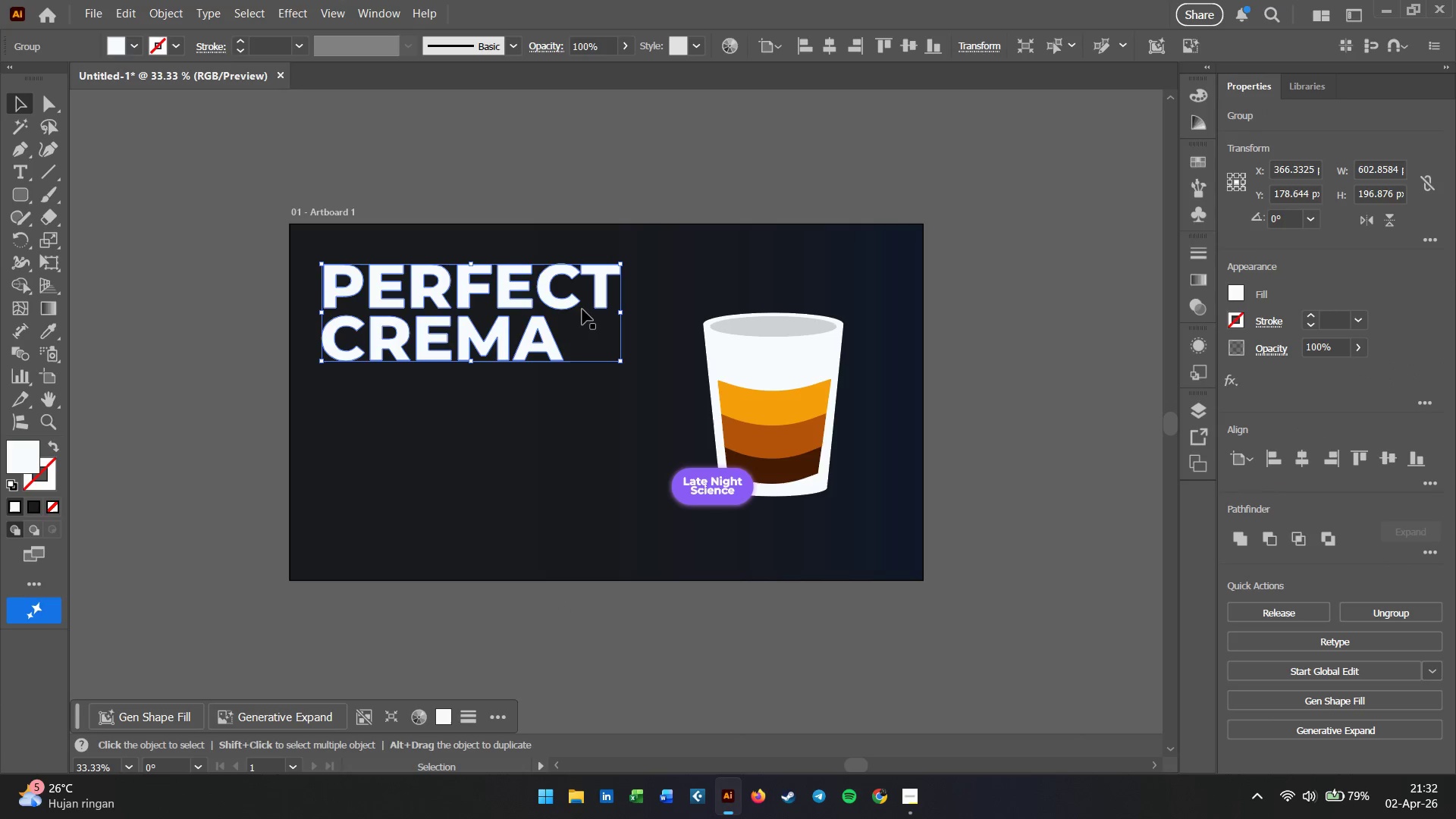 
left_click_drag(start_coordinate=[620, 359], to_coordinate=[592, 371])
 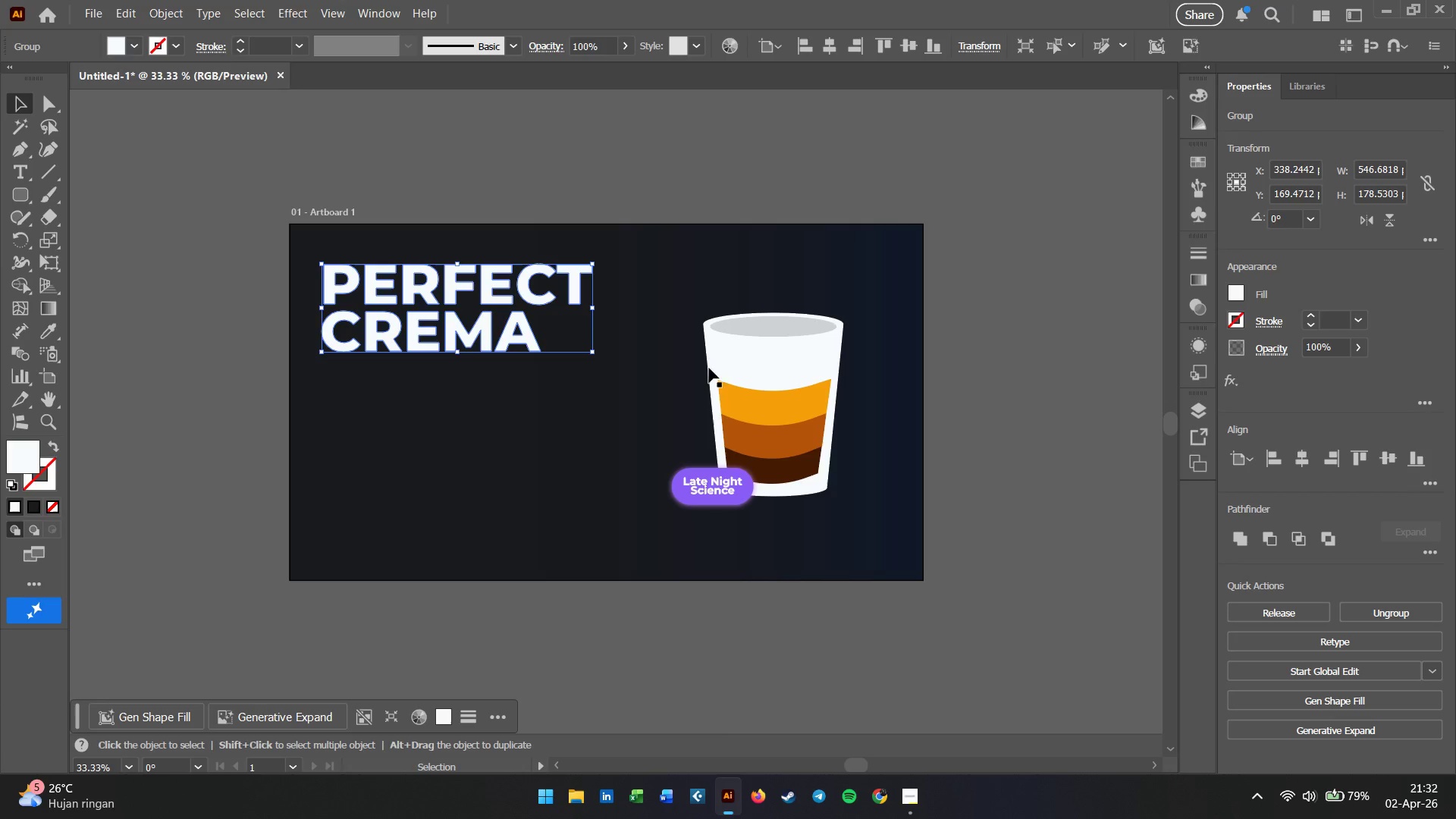 
hold_key(key=ShiftLeft, duration=2.36)
 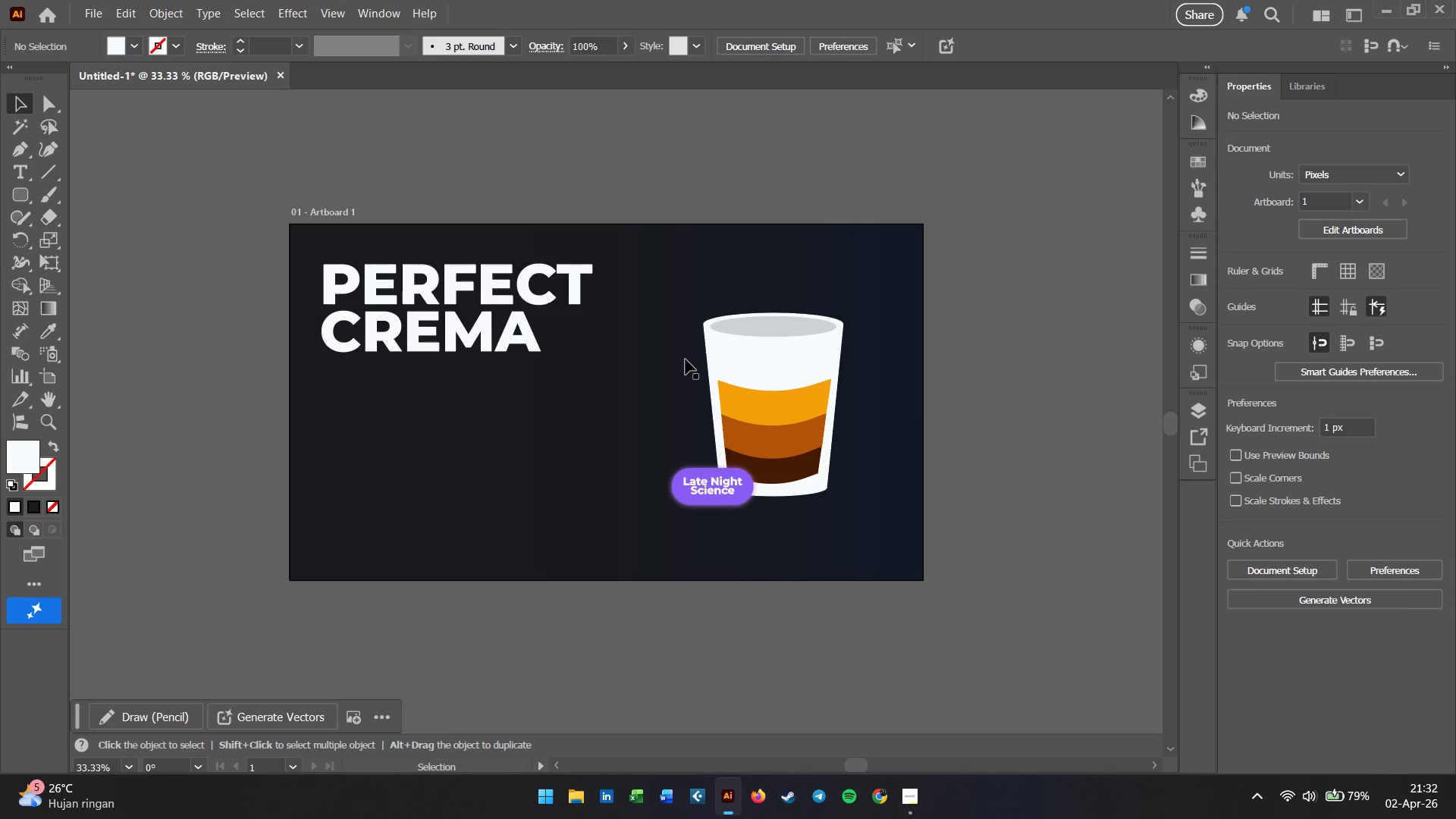 
left_click_drag(start_coordinate=[488, 303], to_coordinate=[492, 306])
 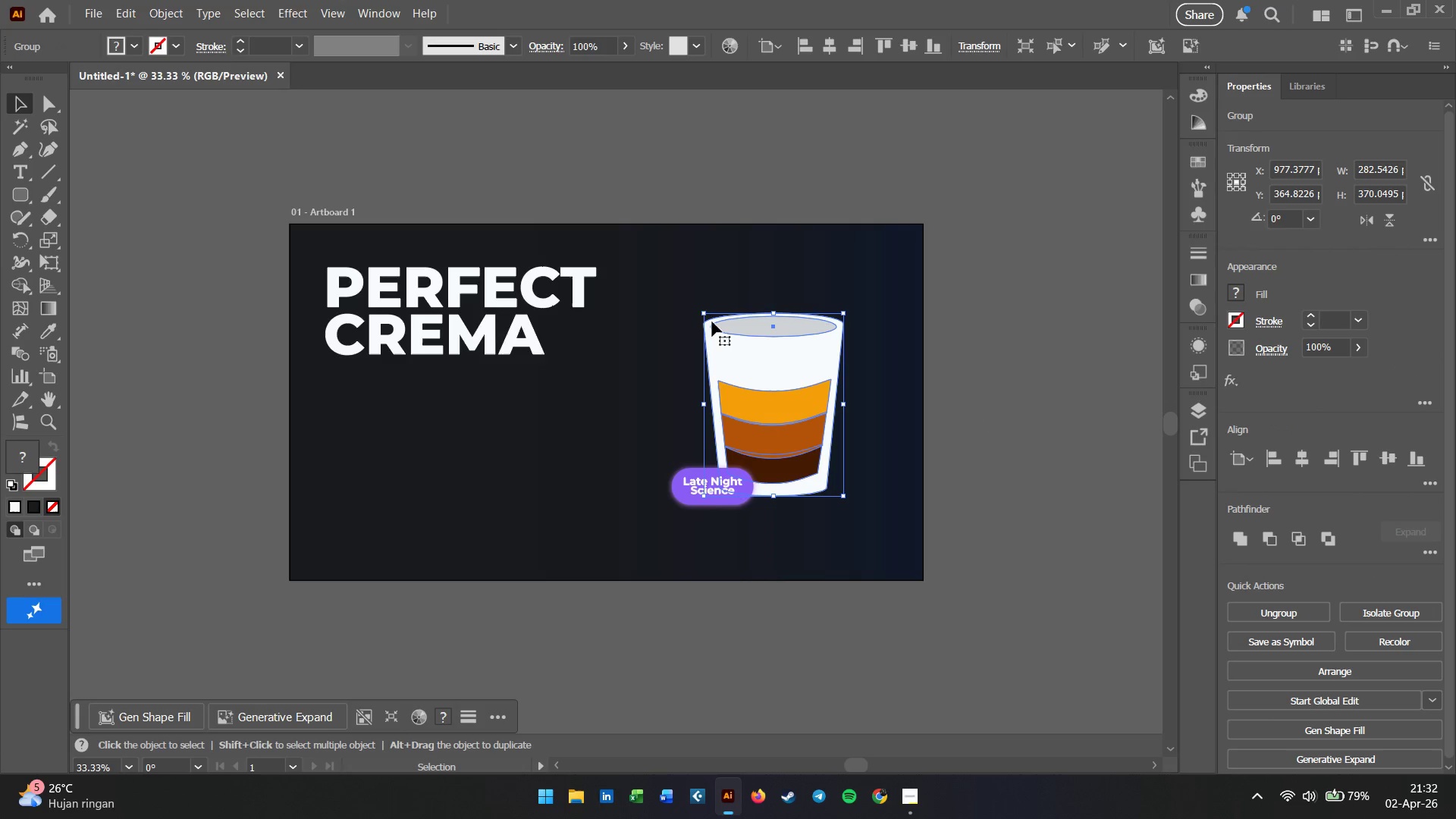 
hold_key(key=ShiftLeft, duration=1.86)
left_click_drag(start_coordinate=[708, 313], to_coordinate=[678, 293])
 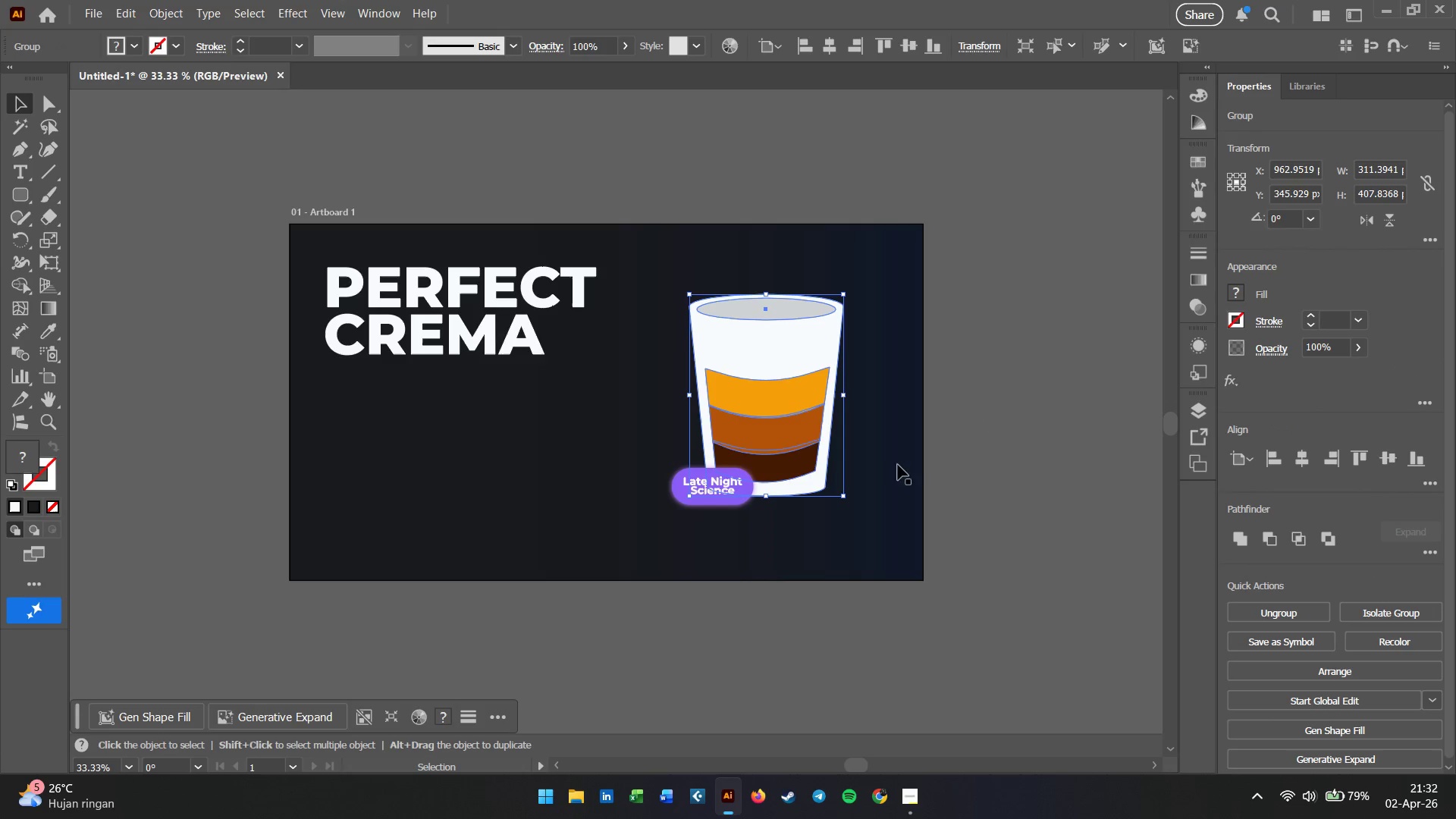 
left_click([969, 511])
 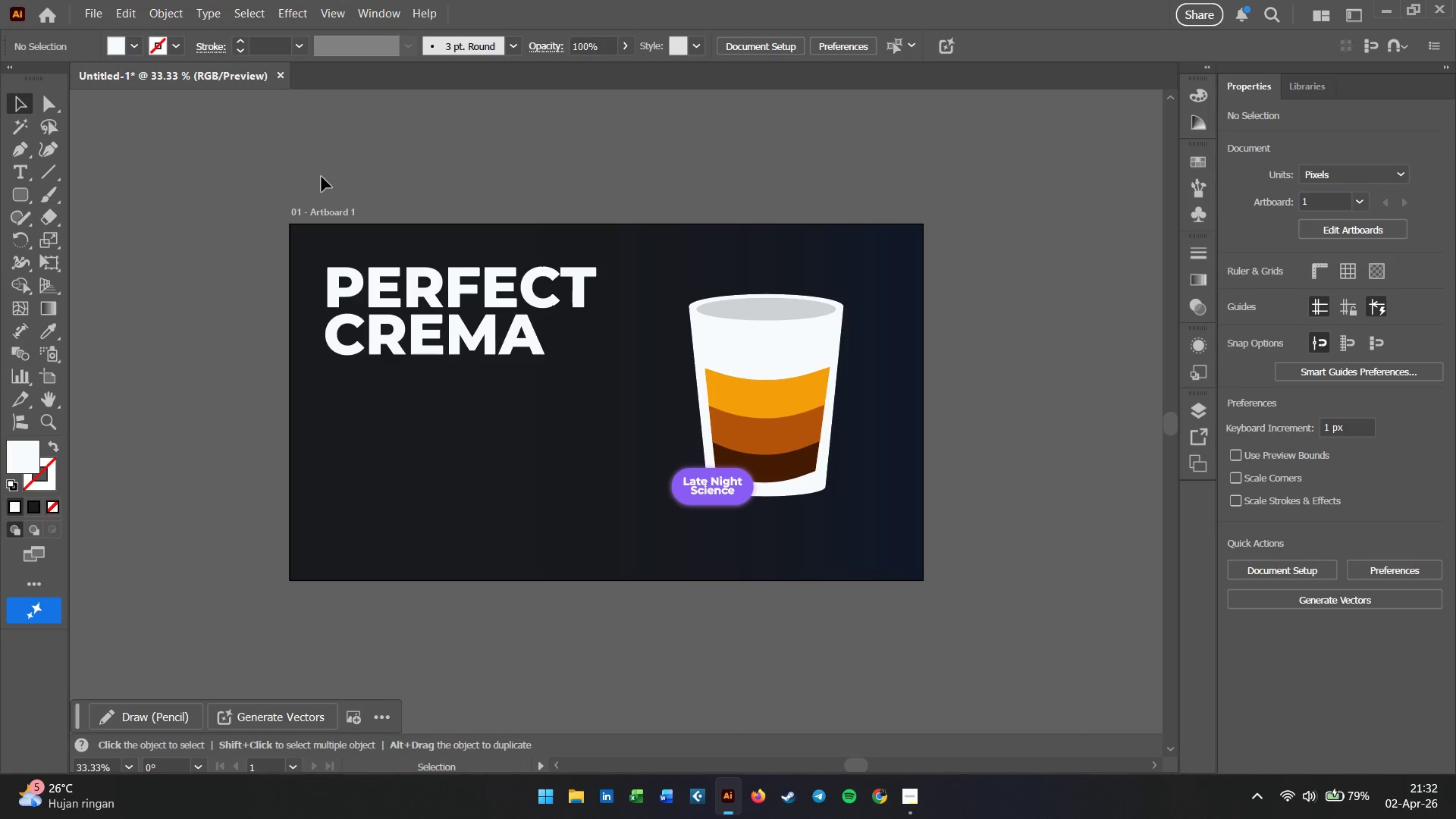 
wait(5.39)
 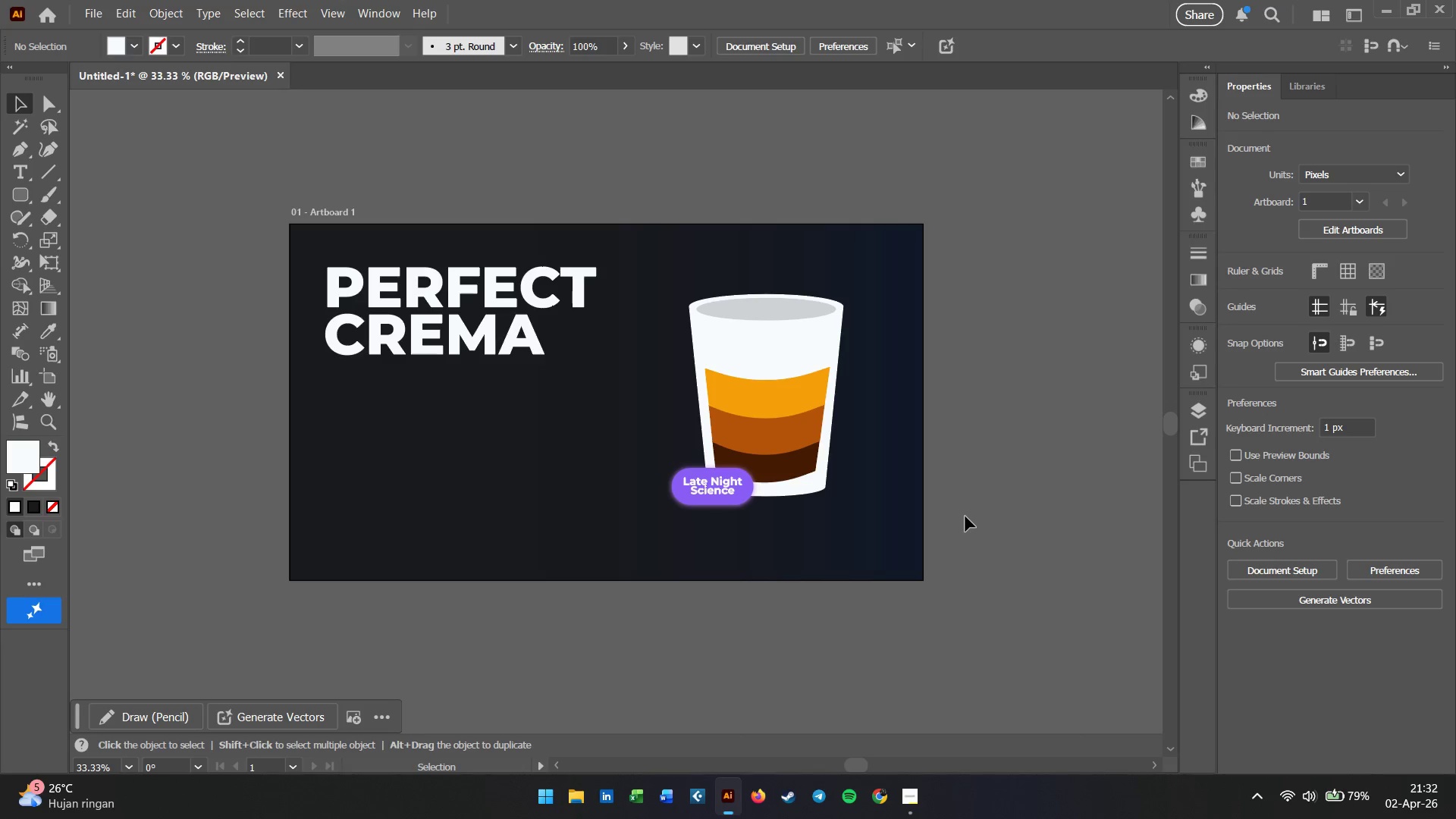 
left_click([100, 17])
 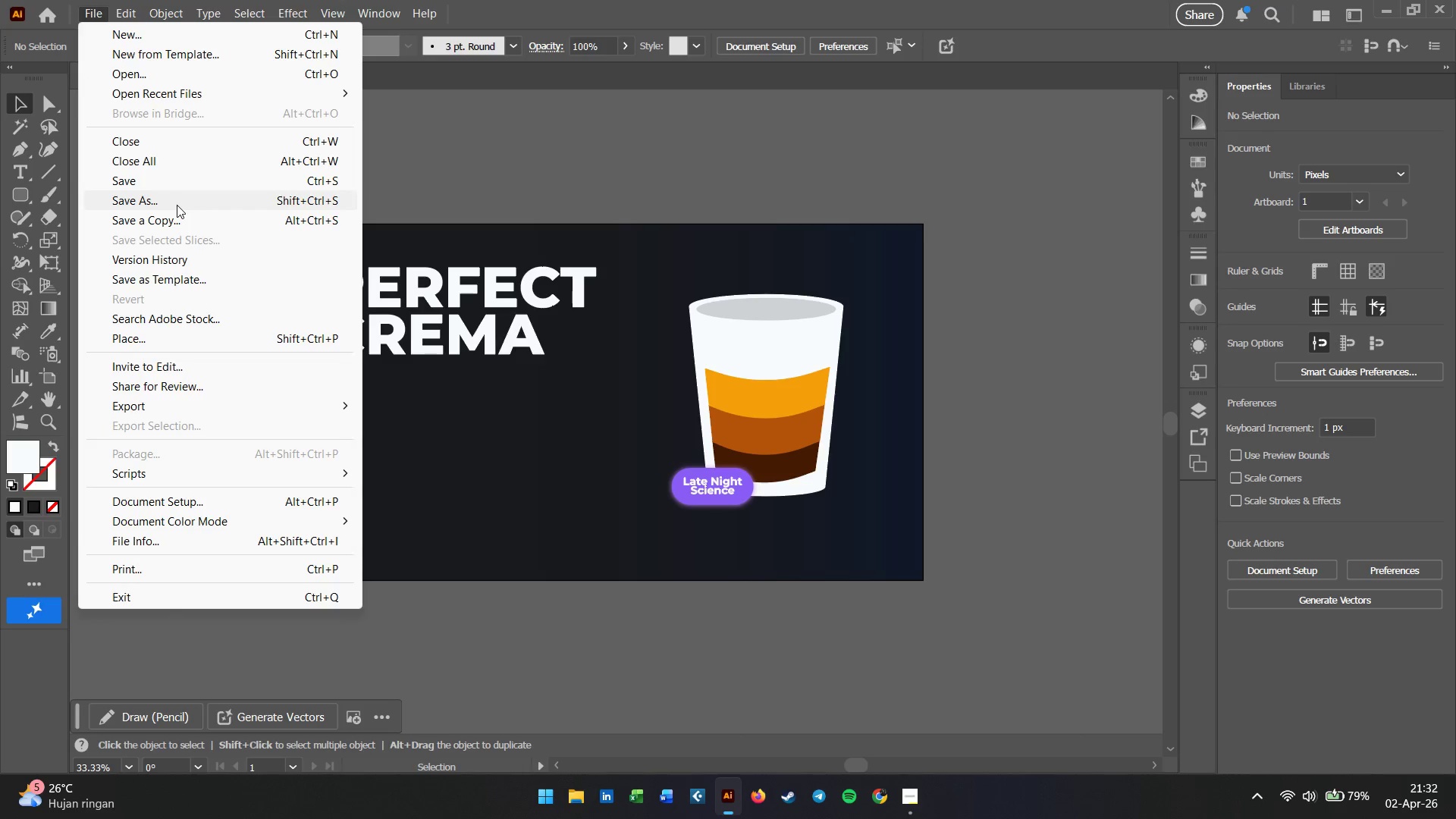 
left_click([177, 205])
 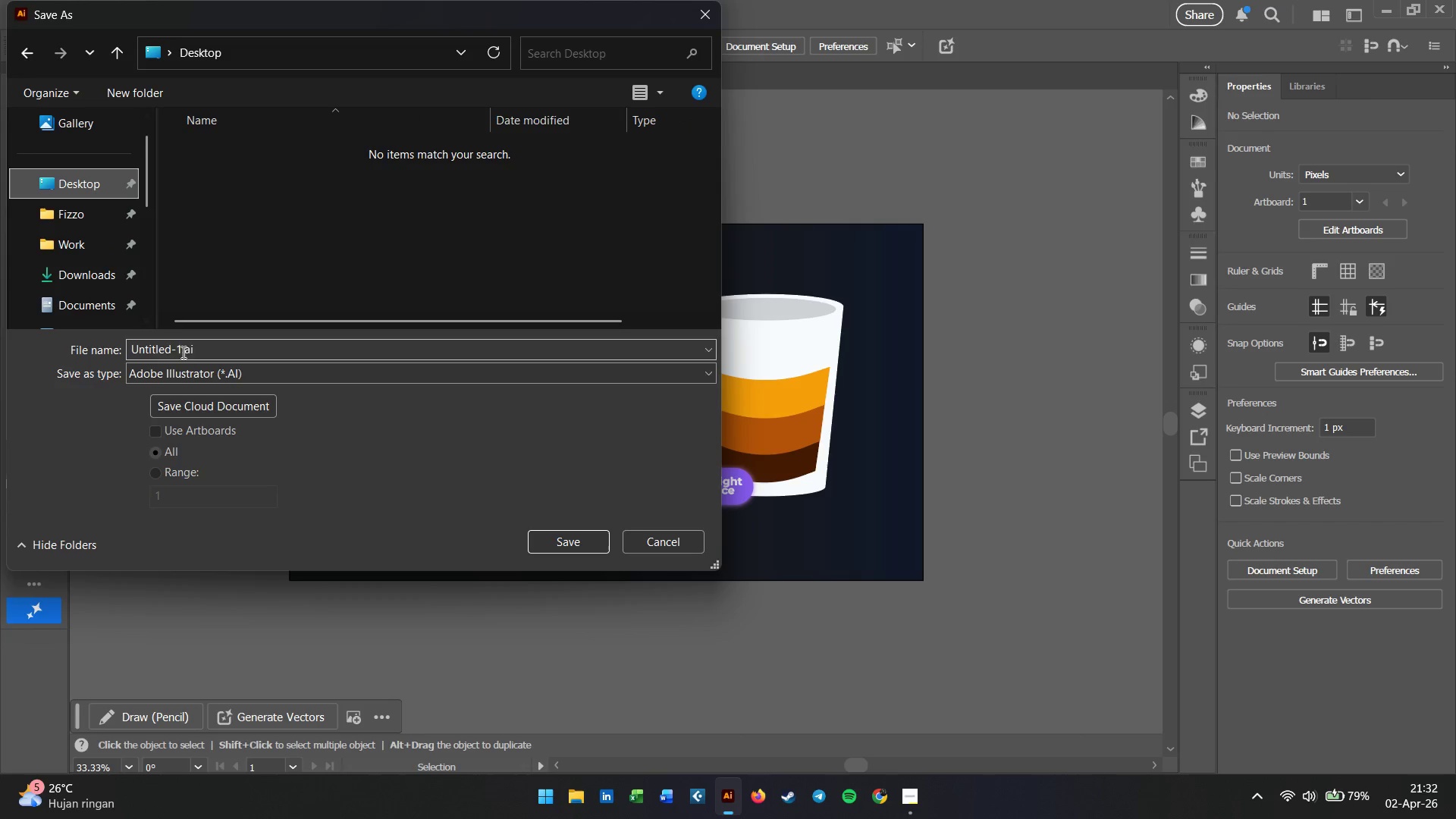 
wait(6.33)
 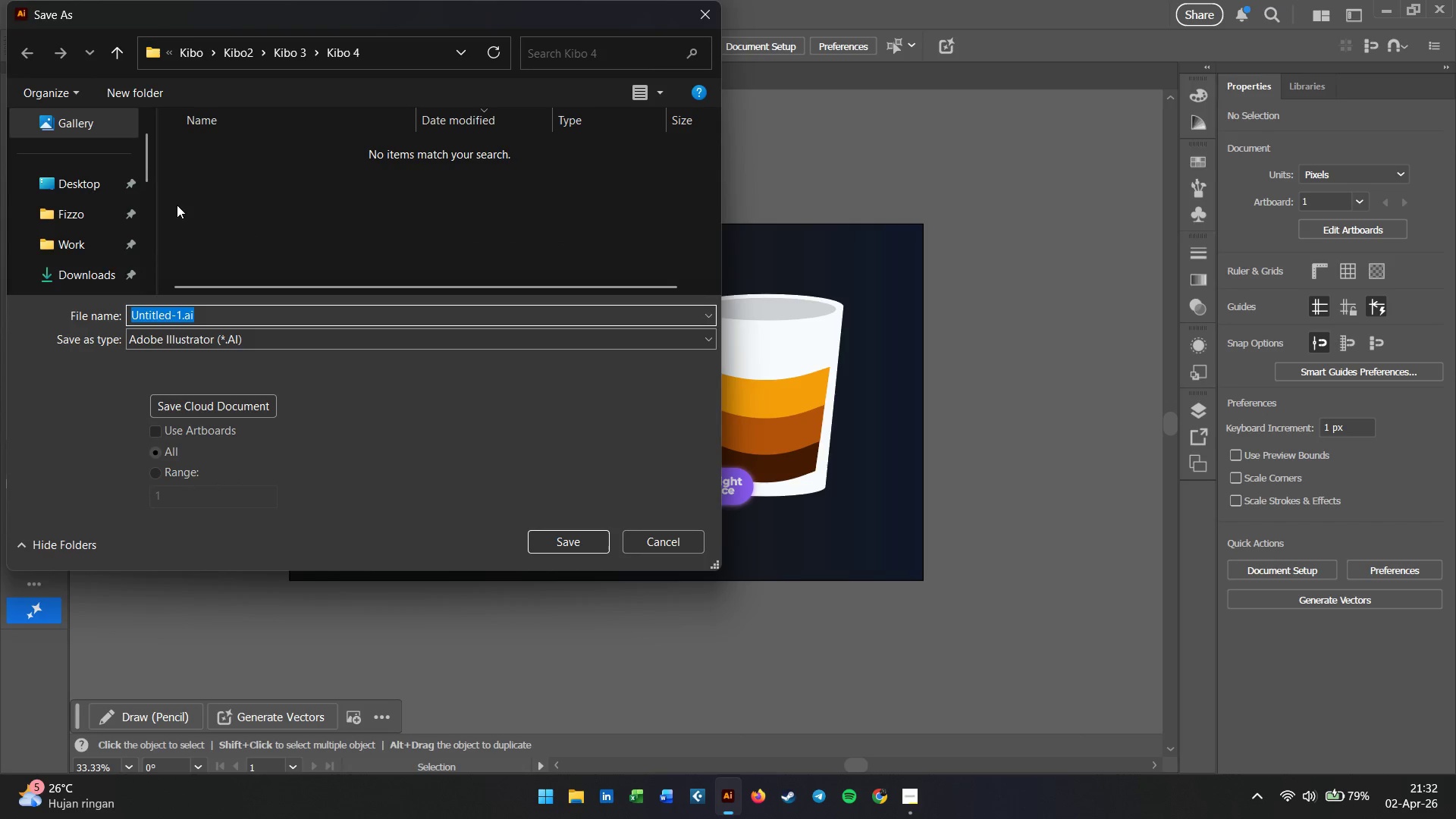 
left_click_drag(start_coordinate=[297, 5], to_coordinate=[447, 36])
 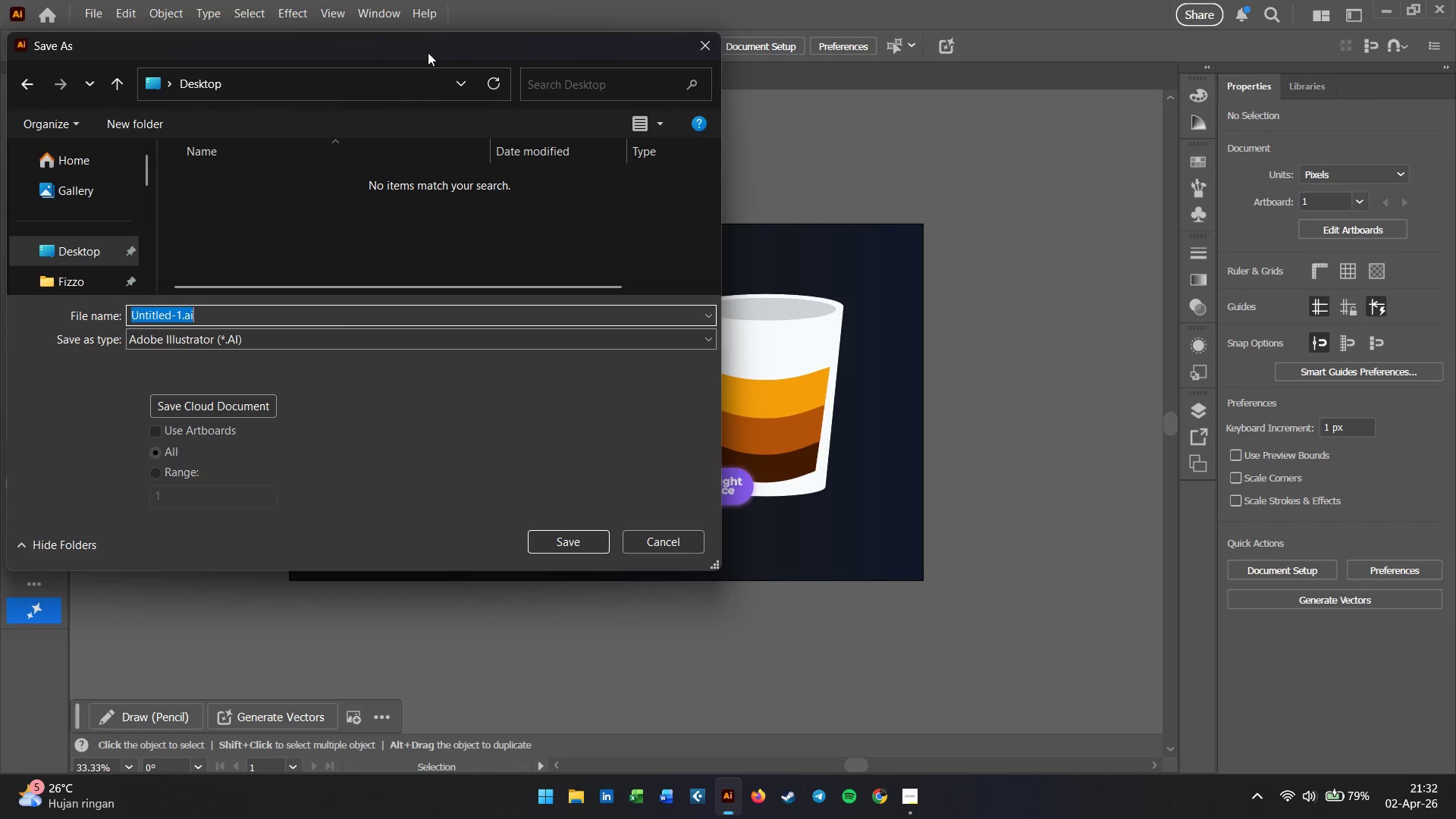 
left_click_drag(start_coordinate=[428, 51], to_coordinate=[482, 87])
 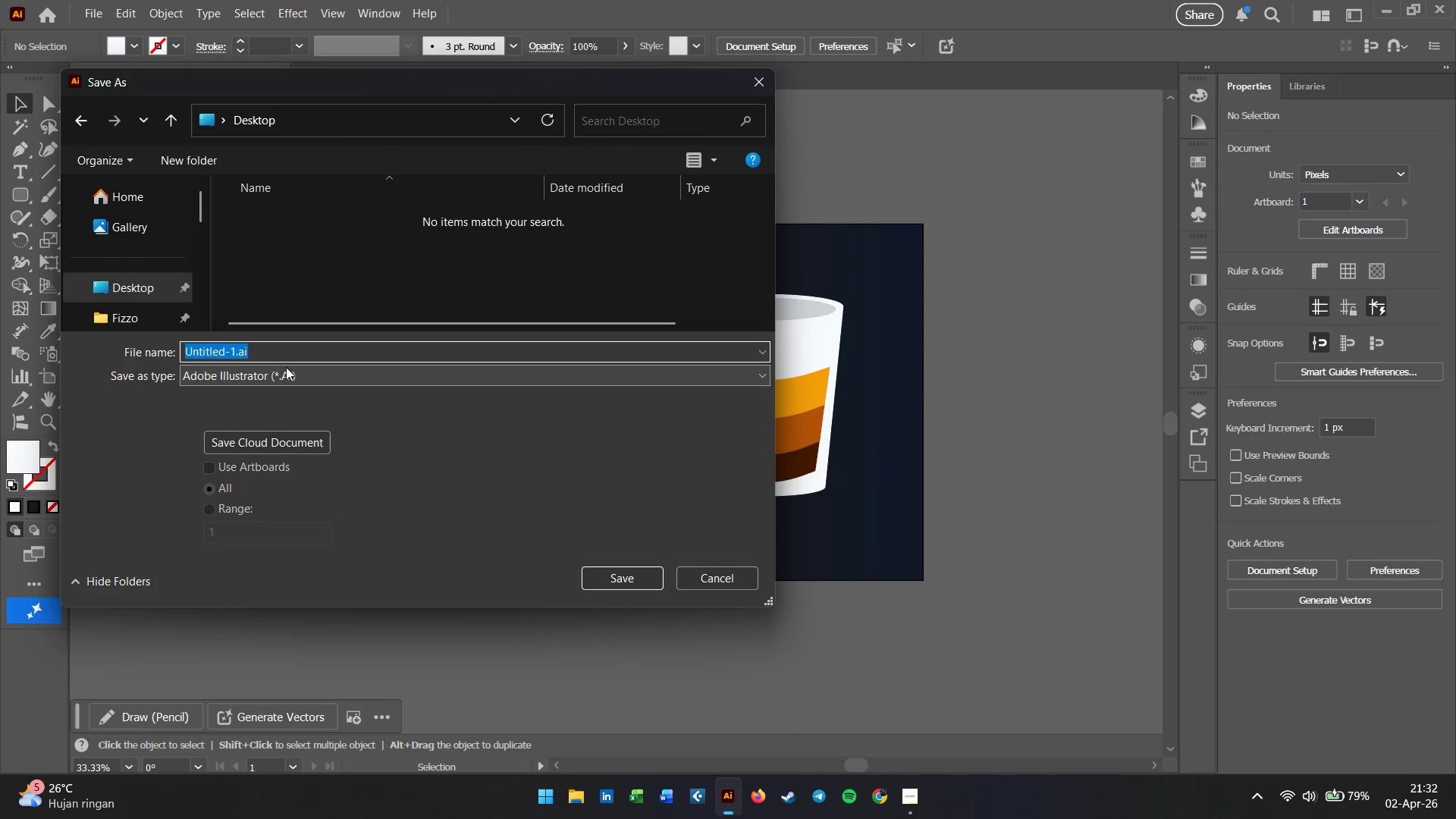 
type(Perfect Crema-Trial Design)
 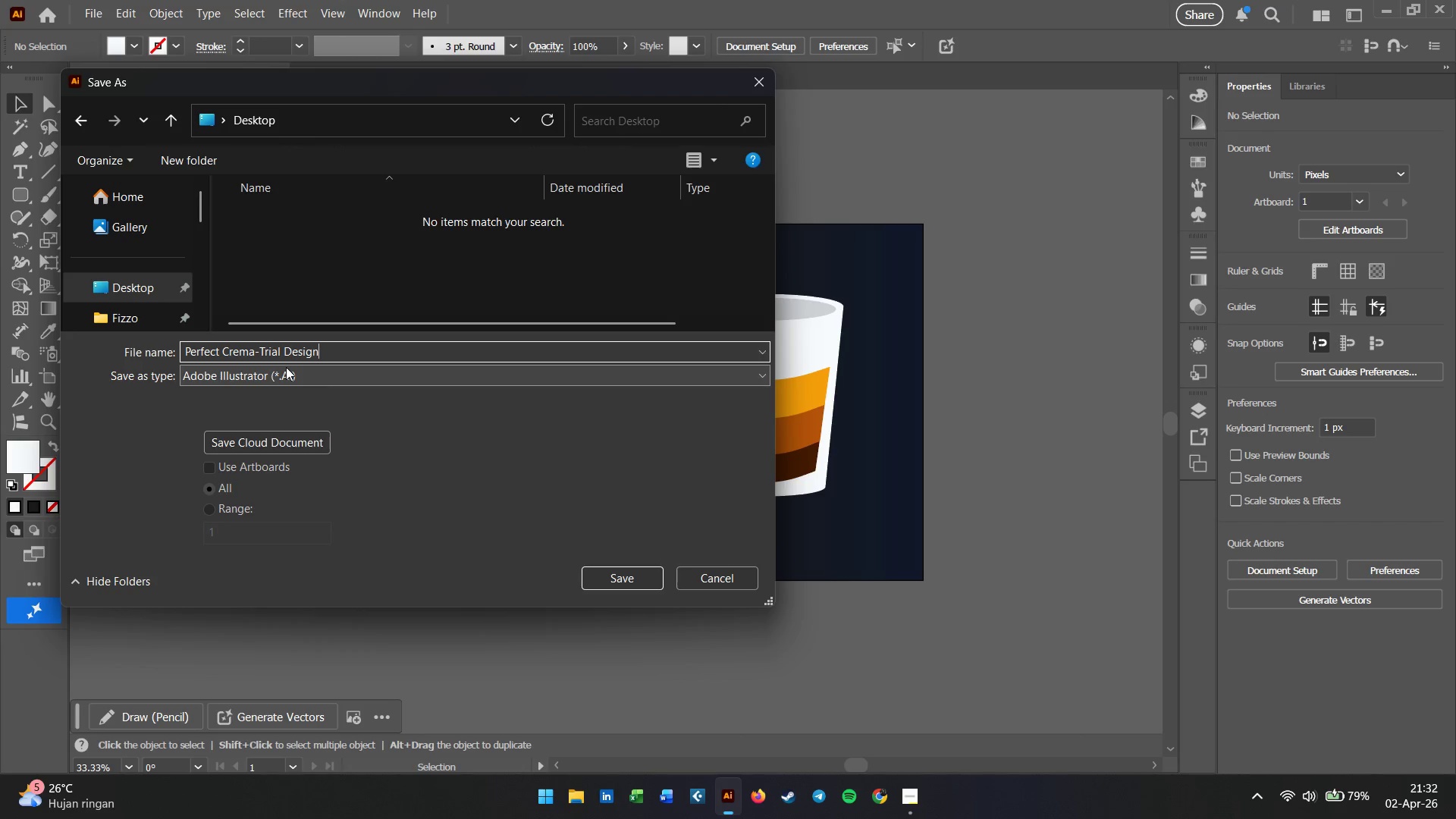 
left_click([638, 585])
 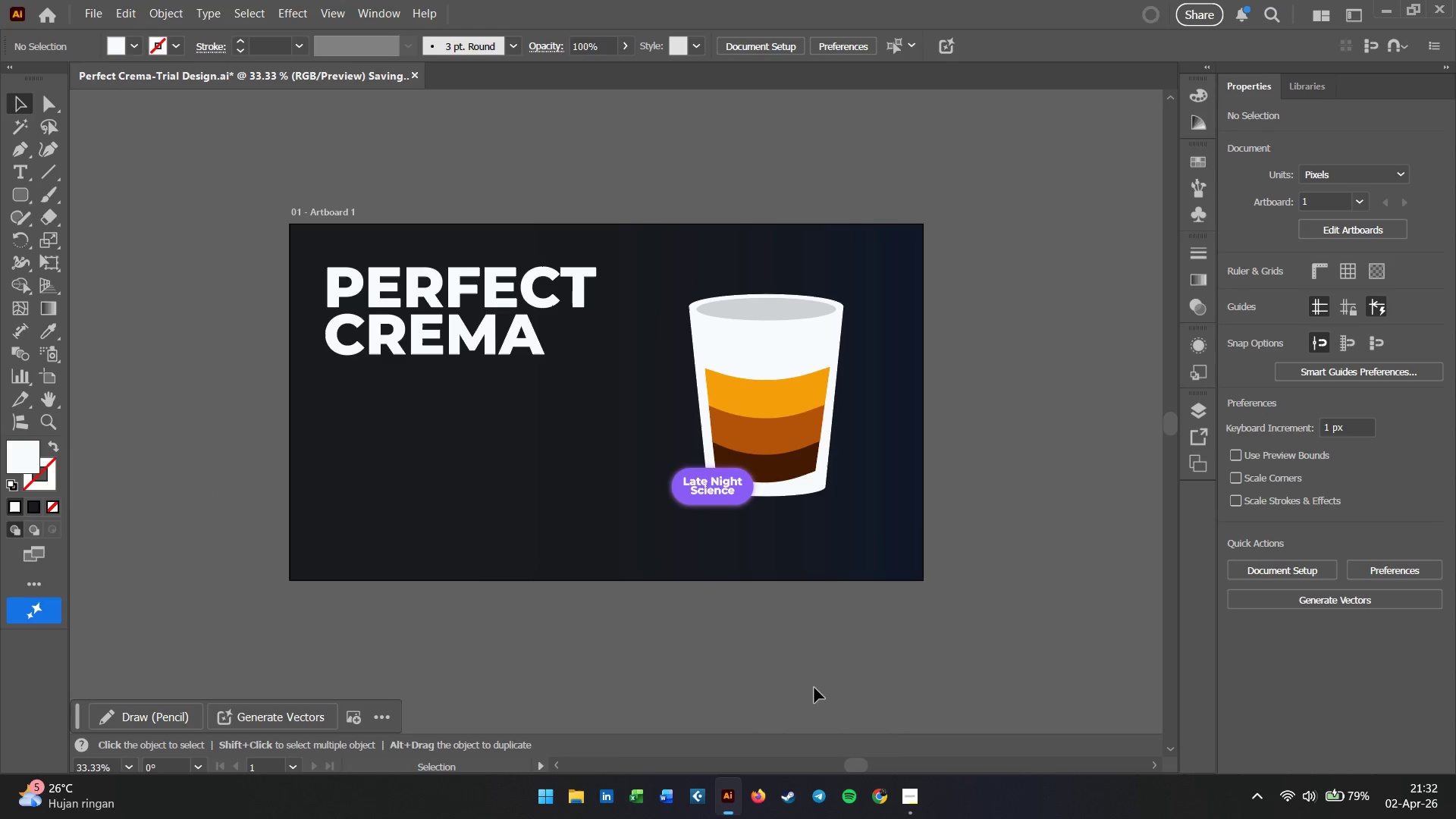 
key(Alt+AltLeft)
 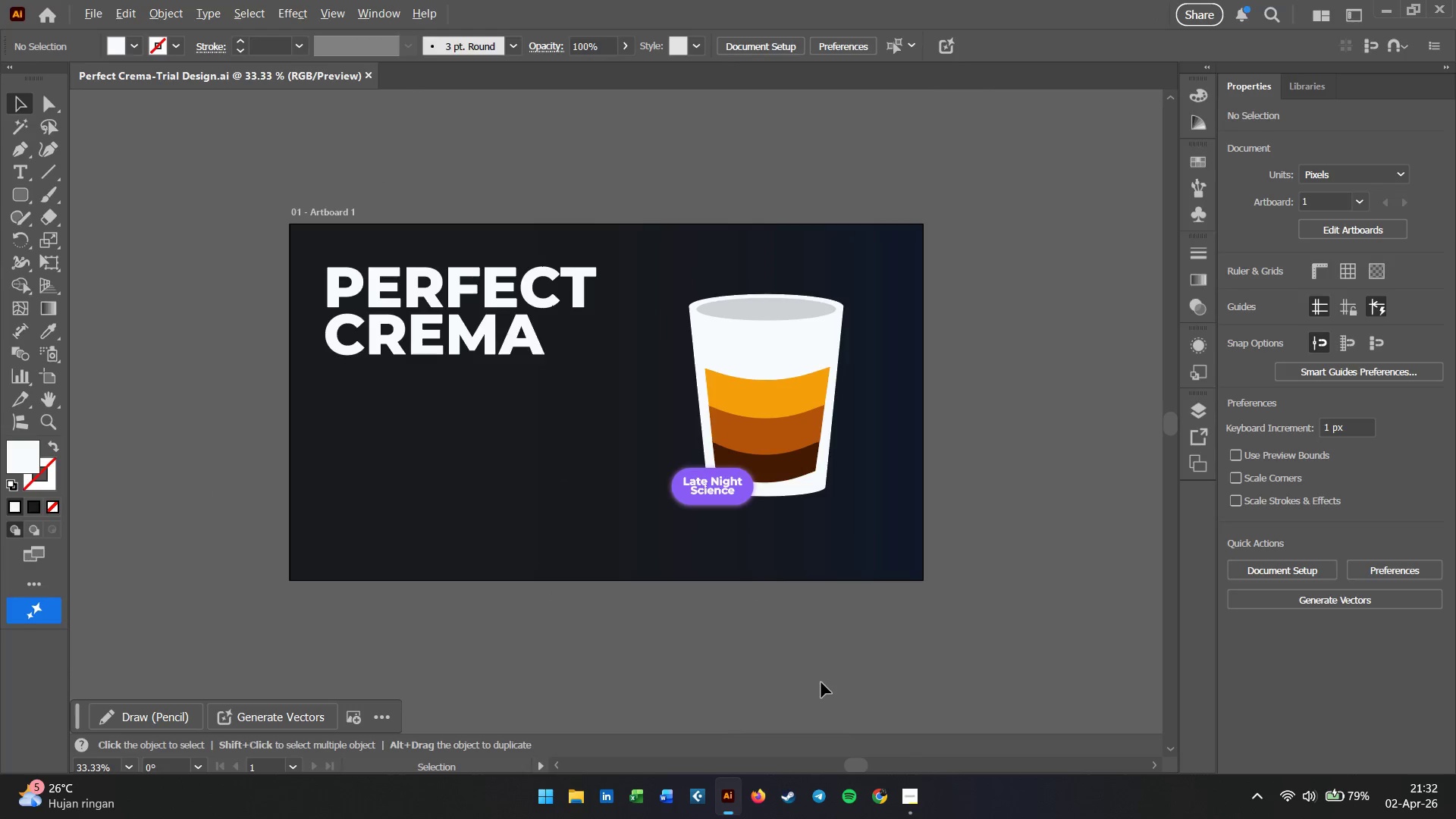 
key(Alt+Tab)